 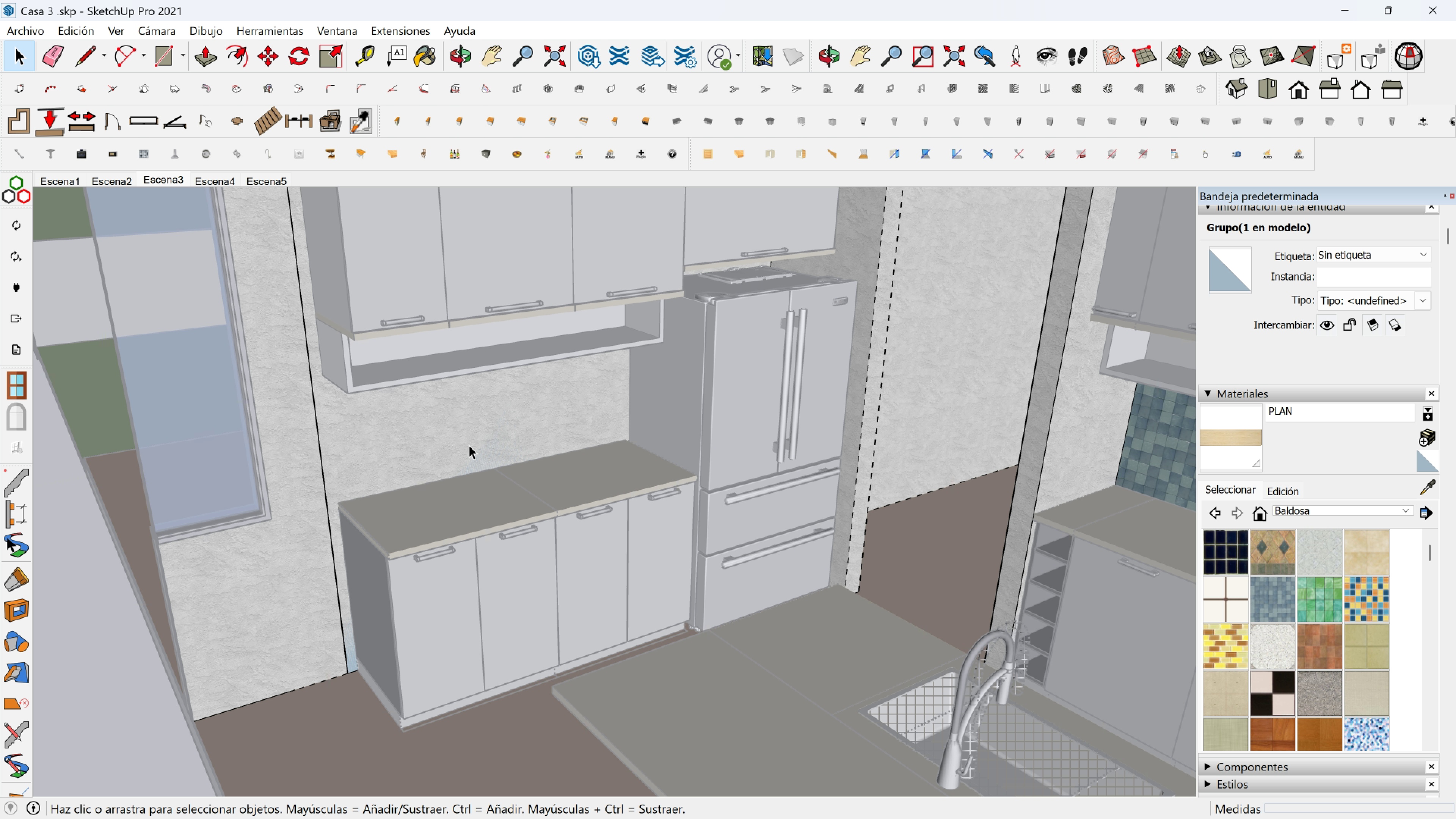 
triple_click([469, 445])
 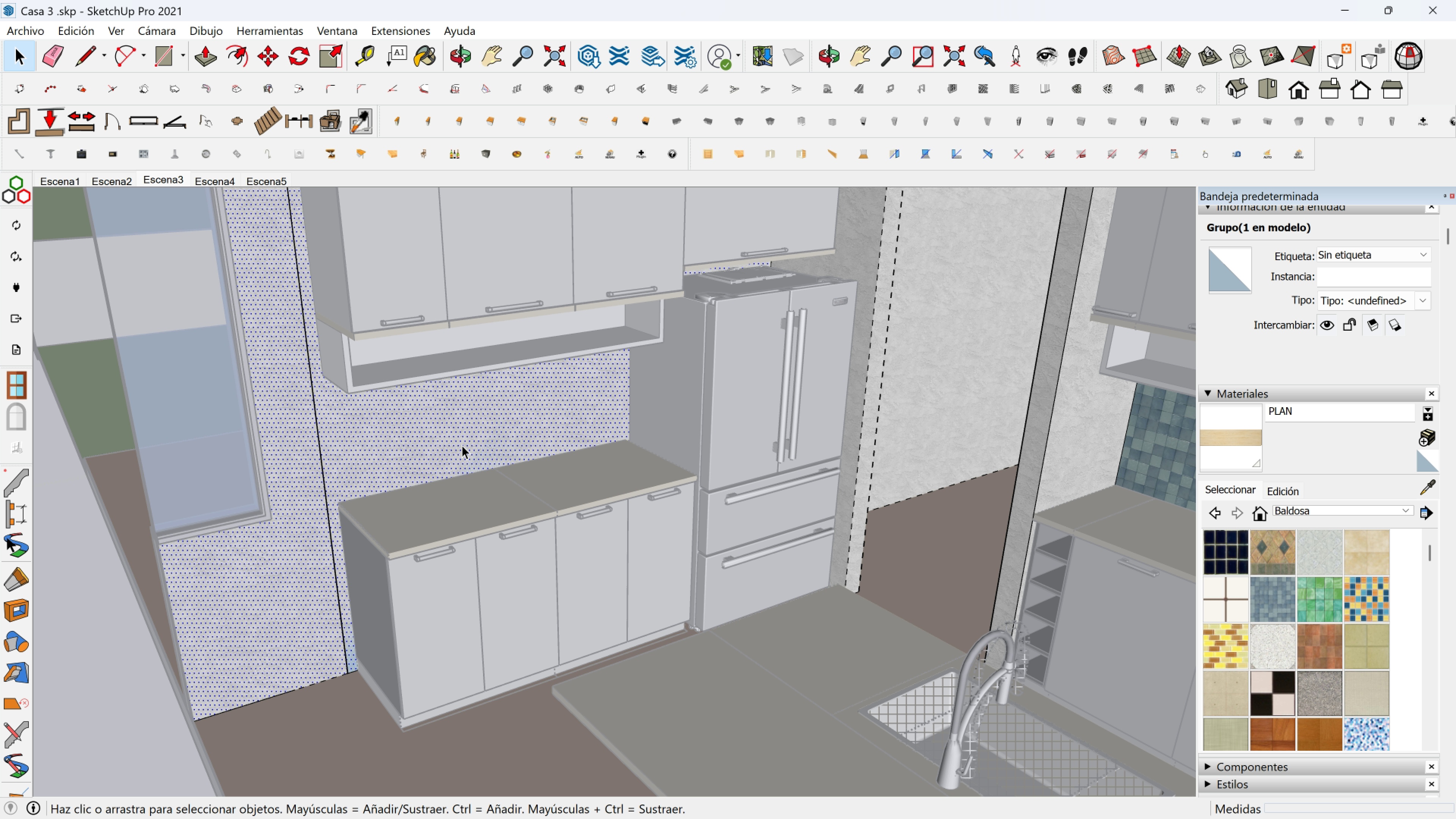 
triple_click([462, 445])
 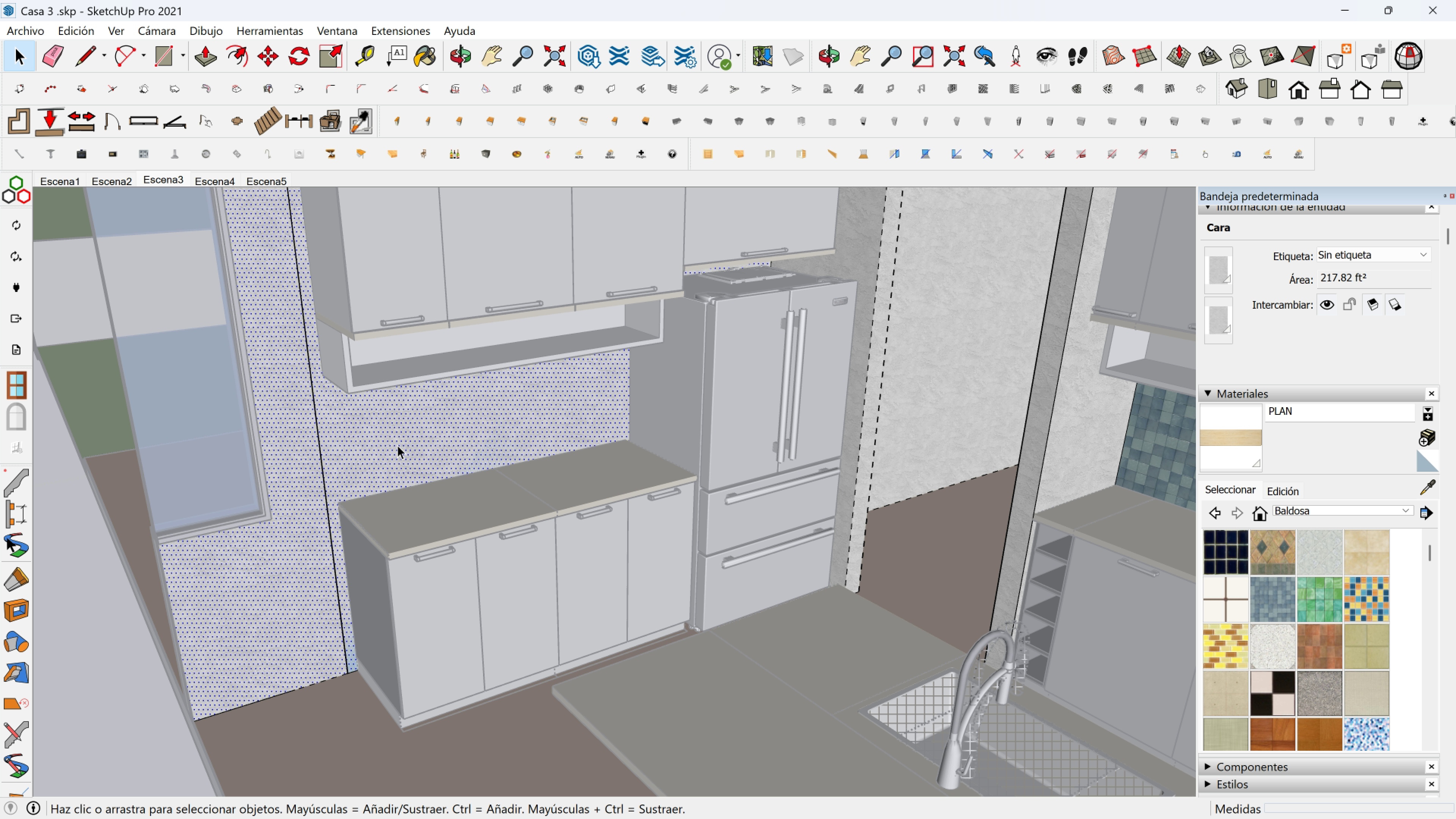 
double_click([397, 445])
 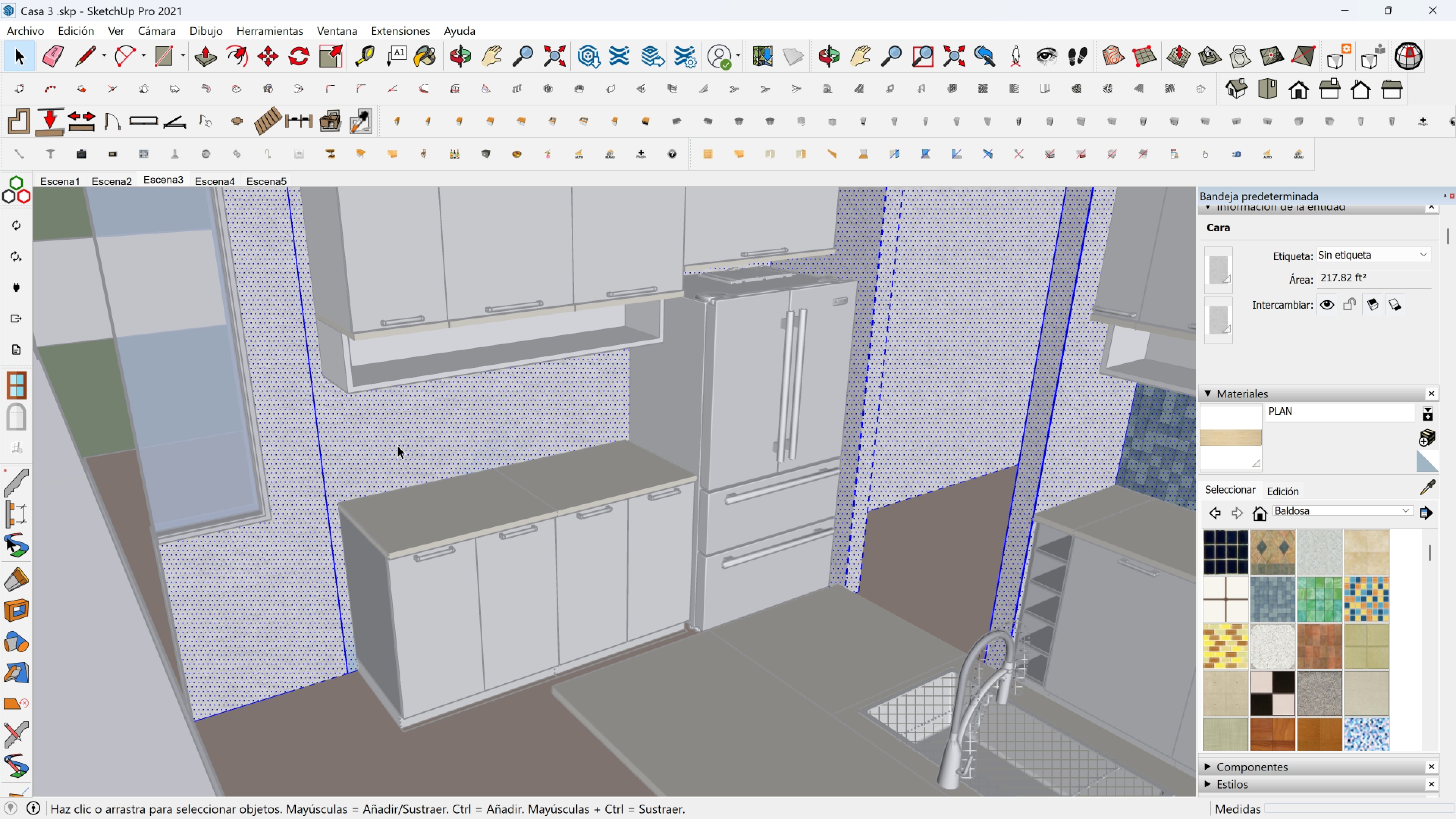 
triple_click([397, 445])
 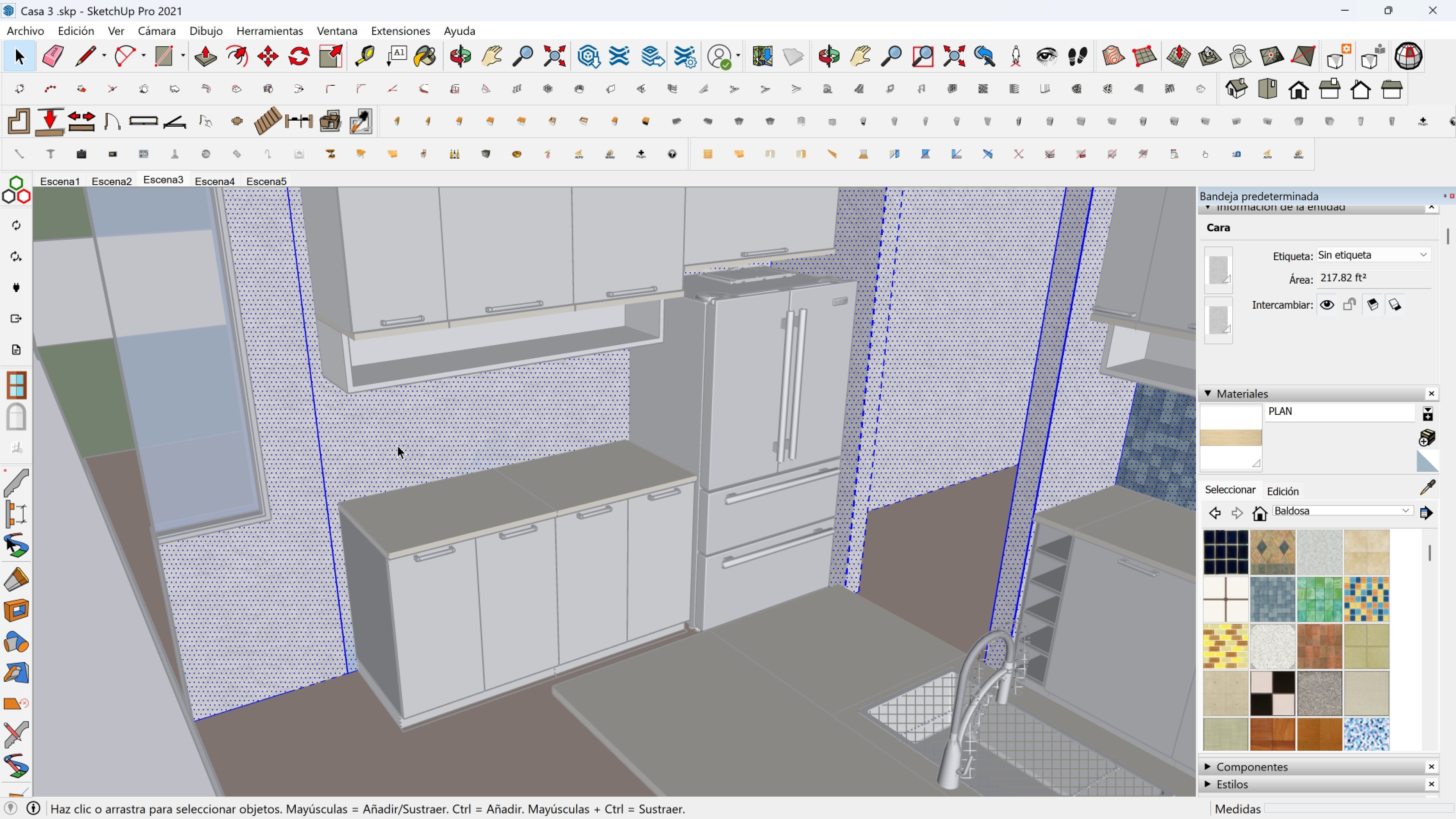 
triple_click([397, 445])
 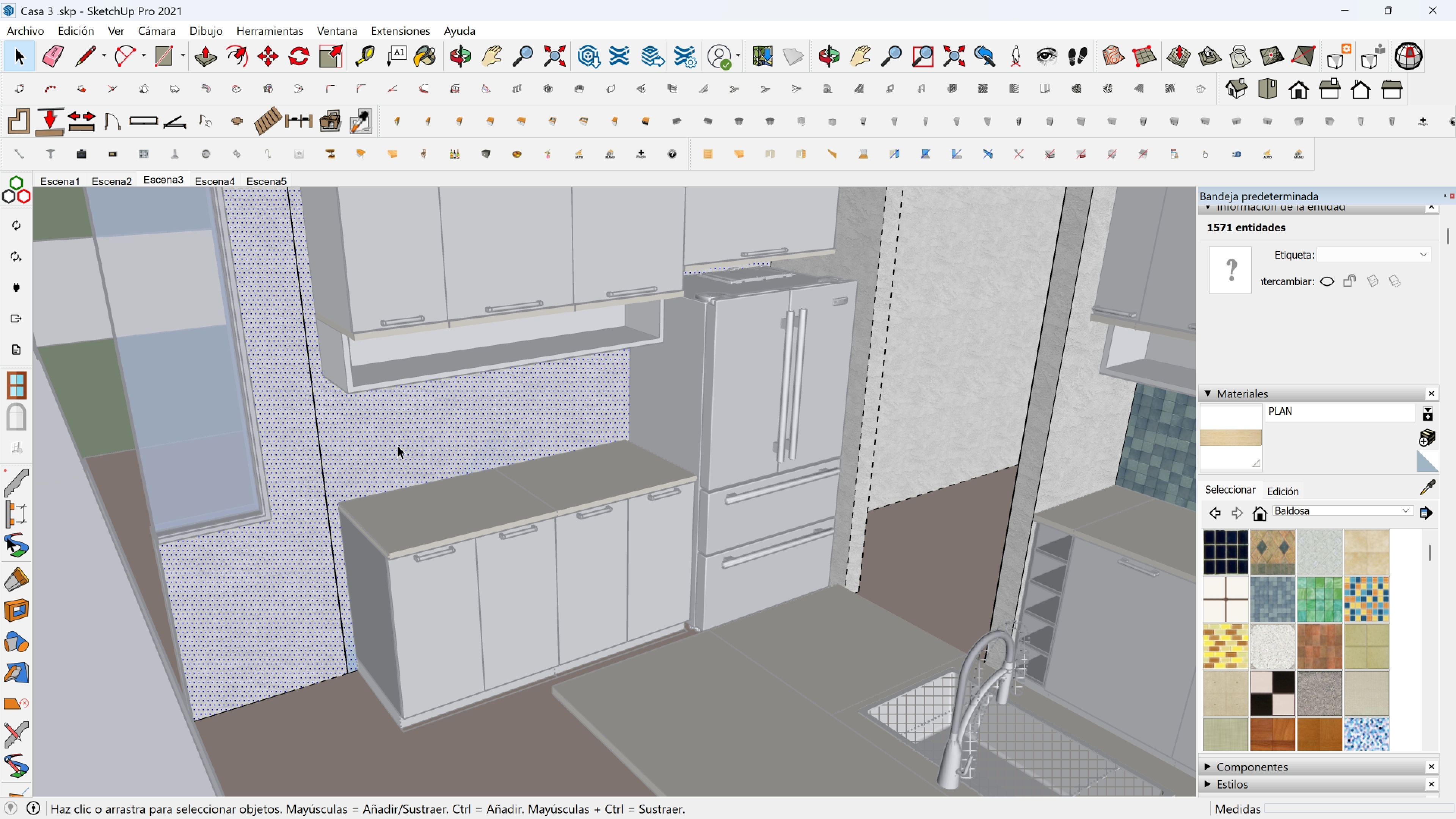 
double_click([397, 445])